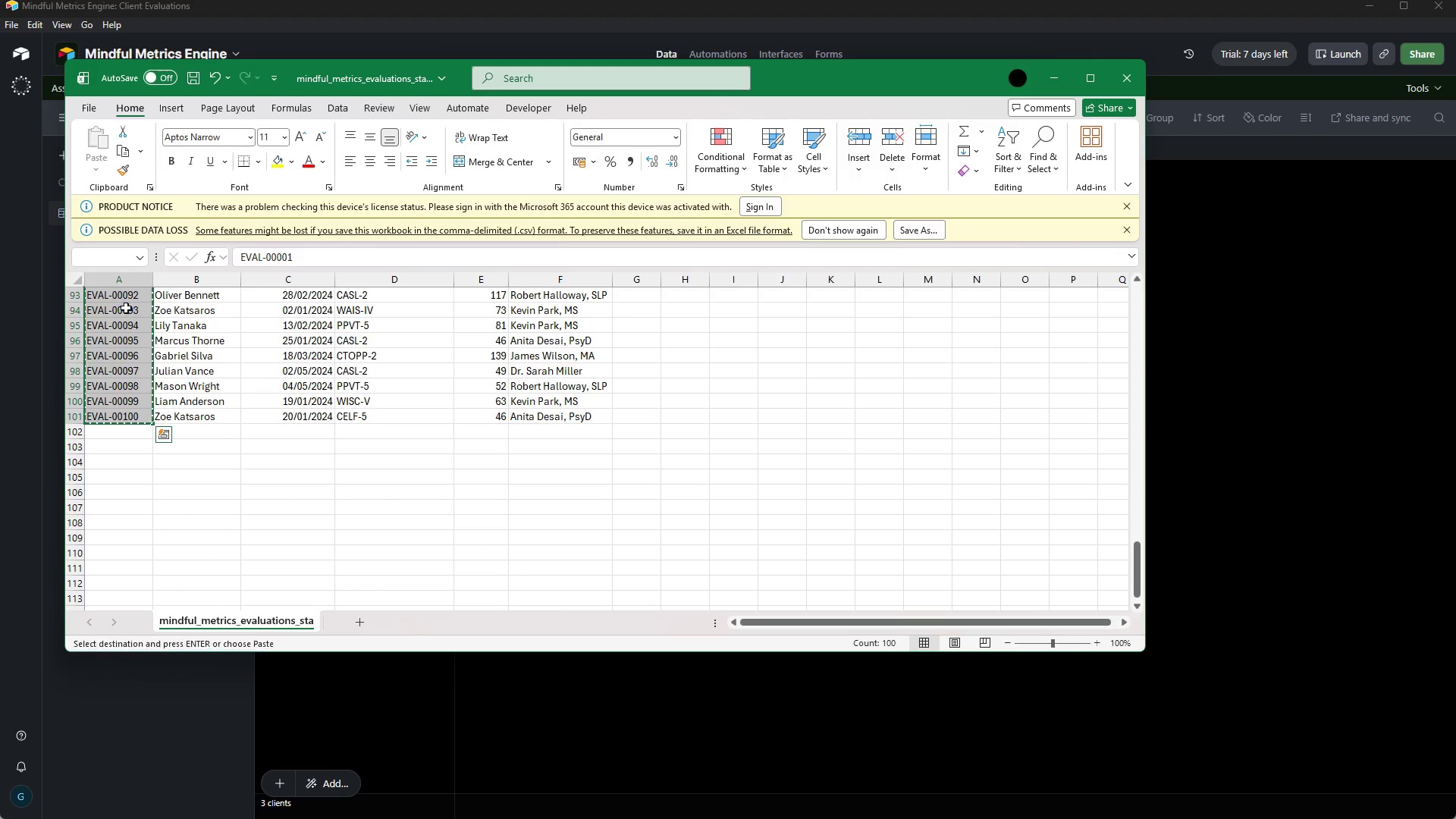 
key(Control+C)
 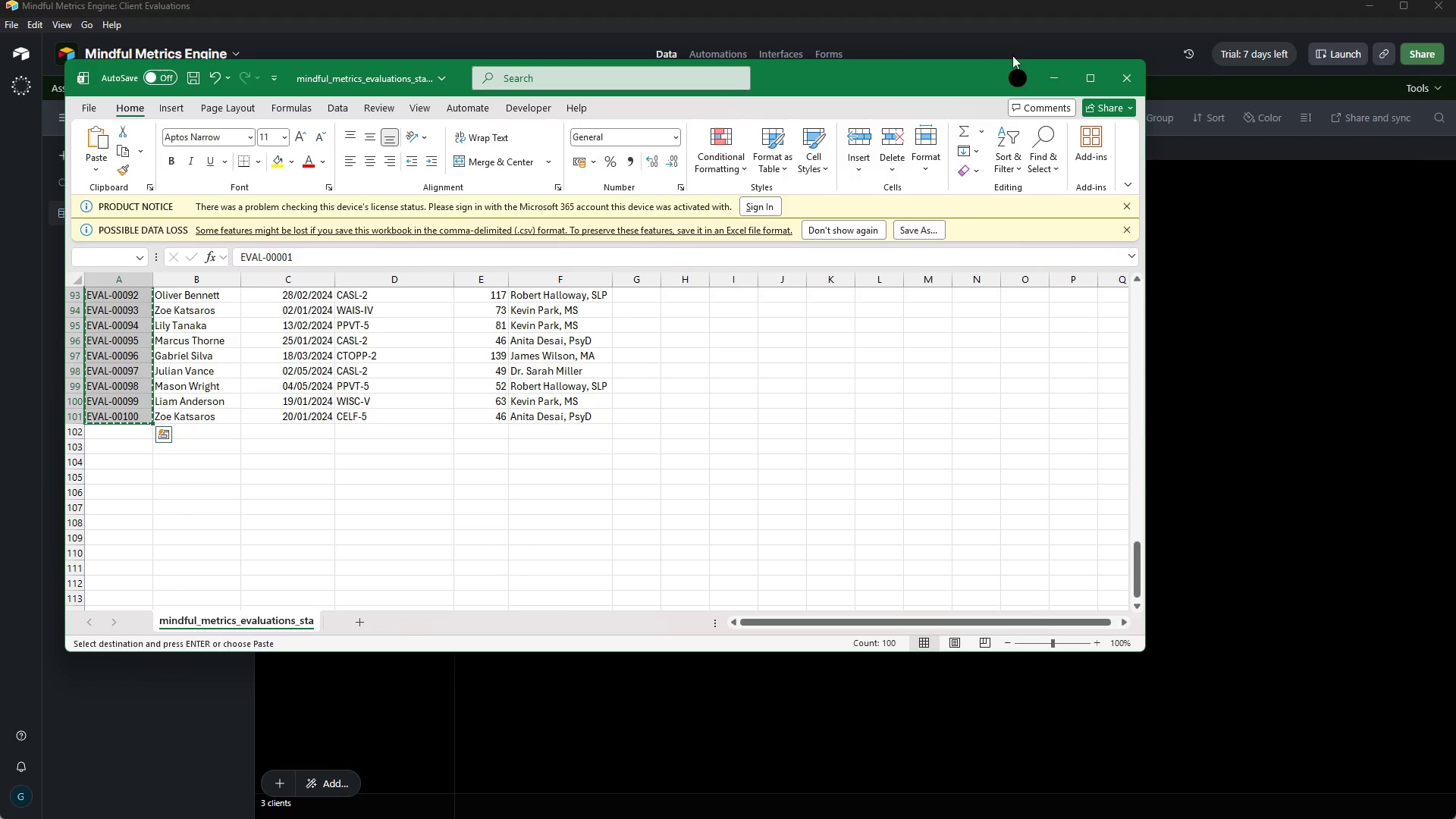 
left_click([1043, 67])
 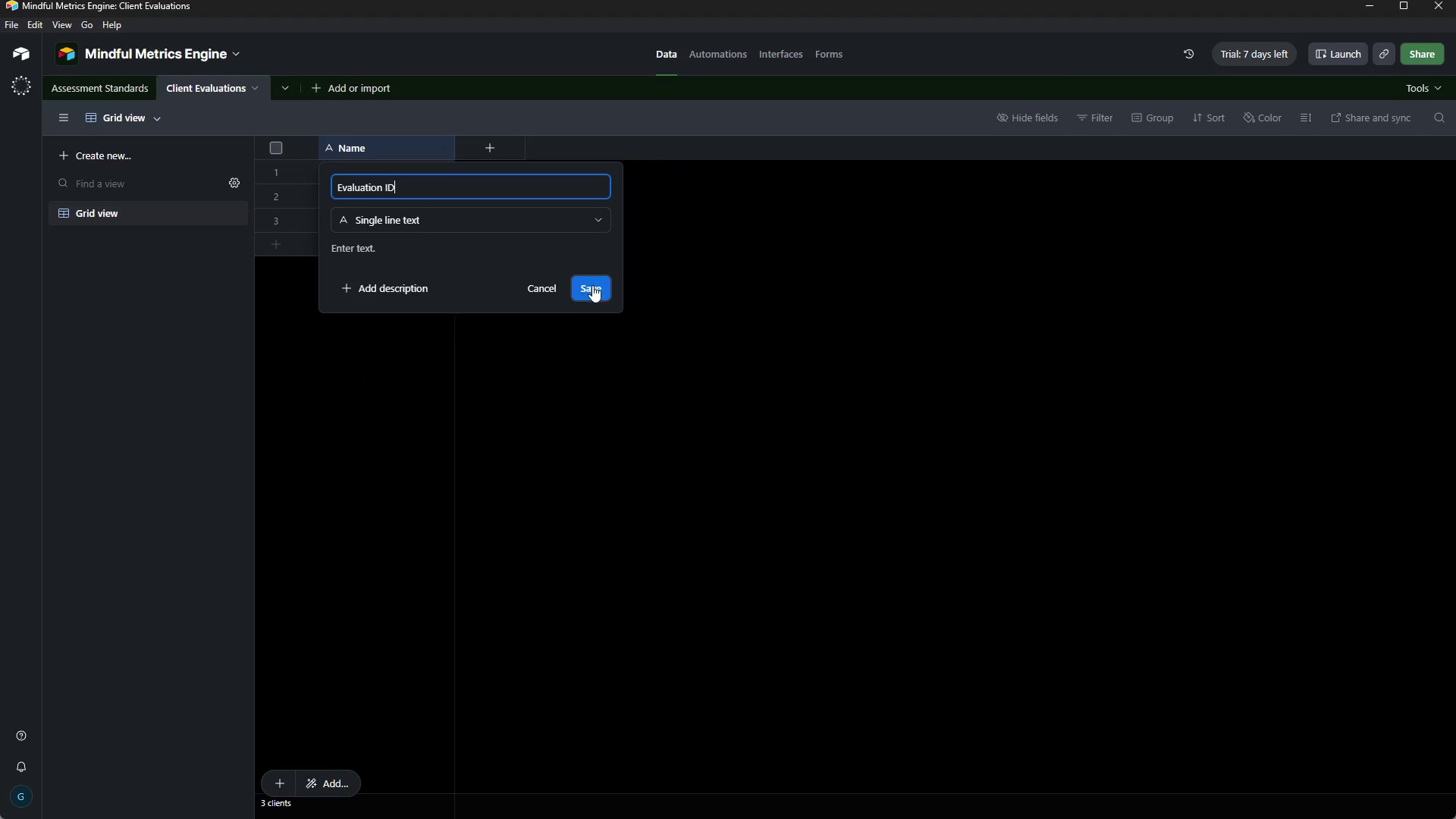 
left_click([600, 292])
 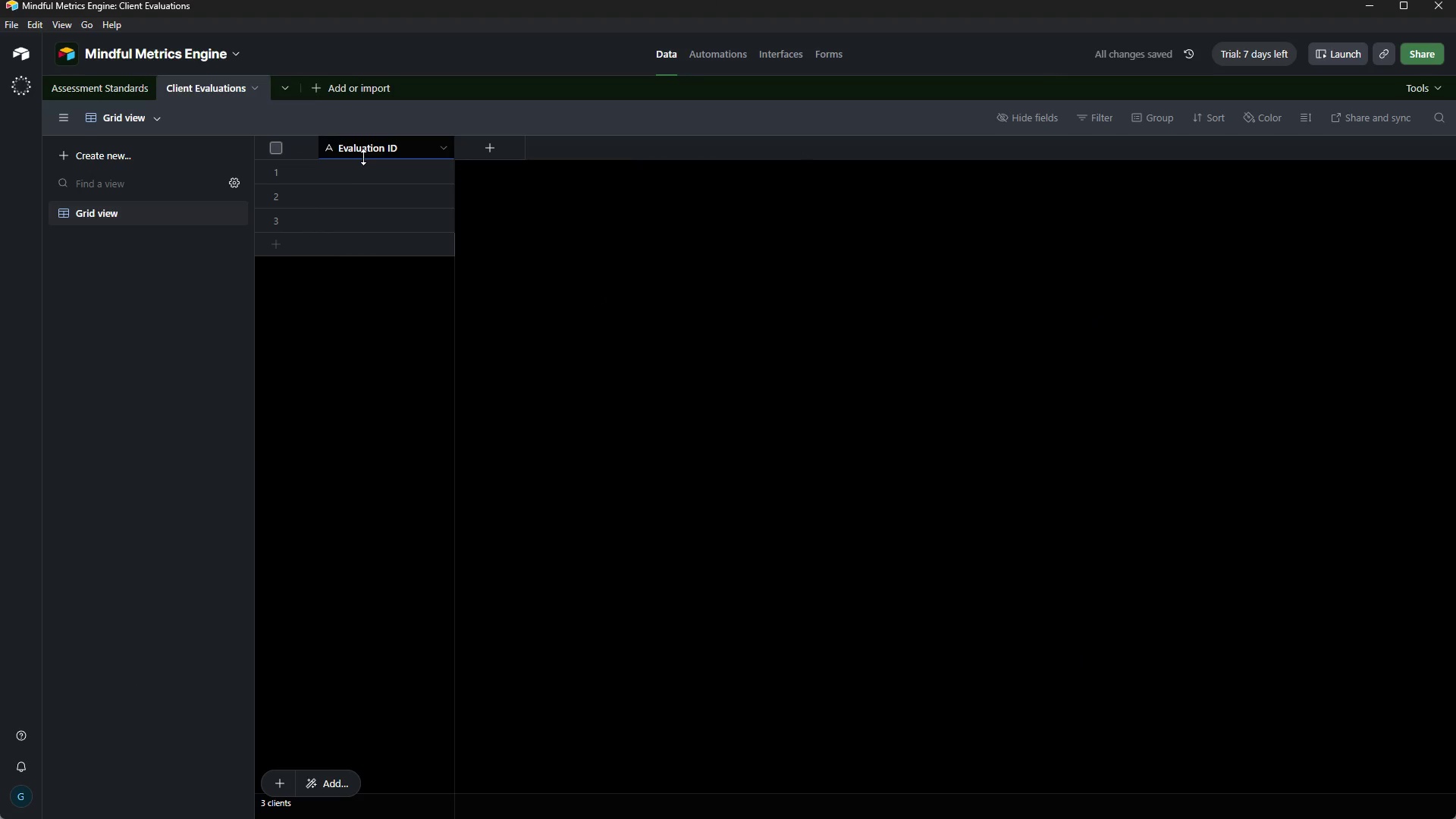 
left_click([369, 166])
 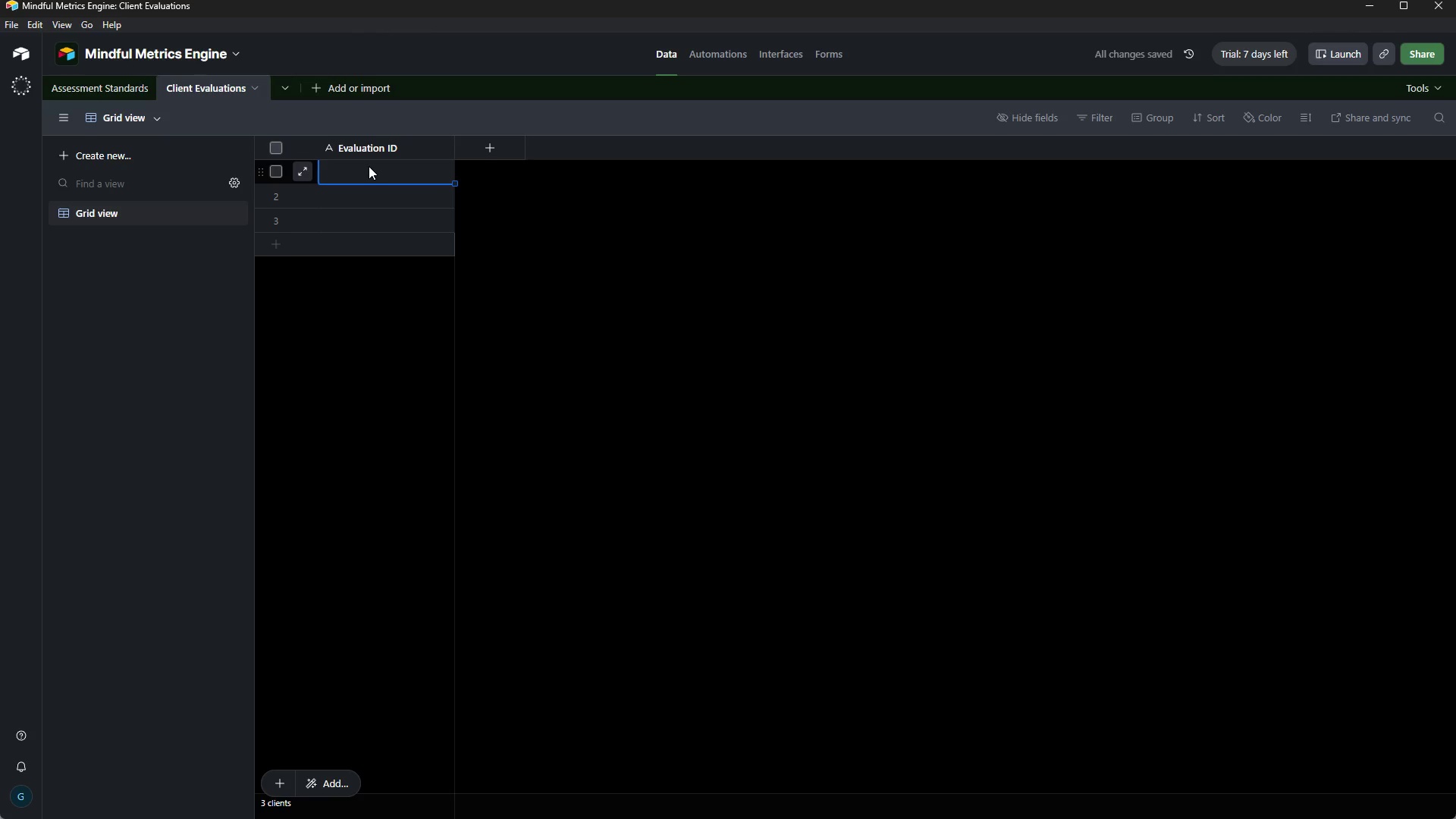 
hold_key(key=ControlLeft, duration=0.48)